 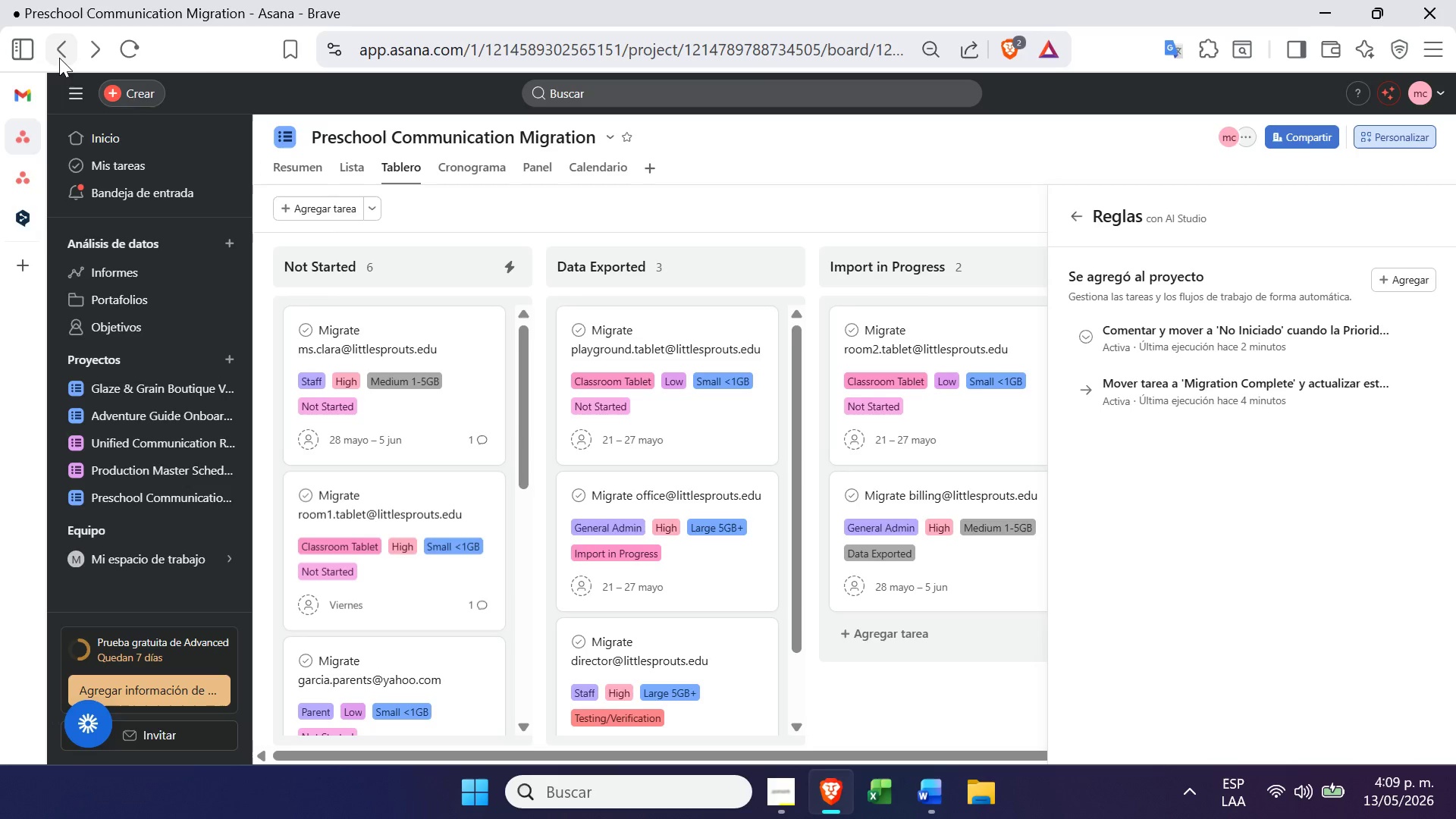 
left_click([940, 791])
 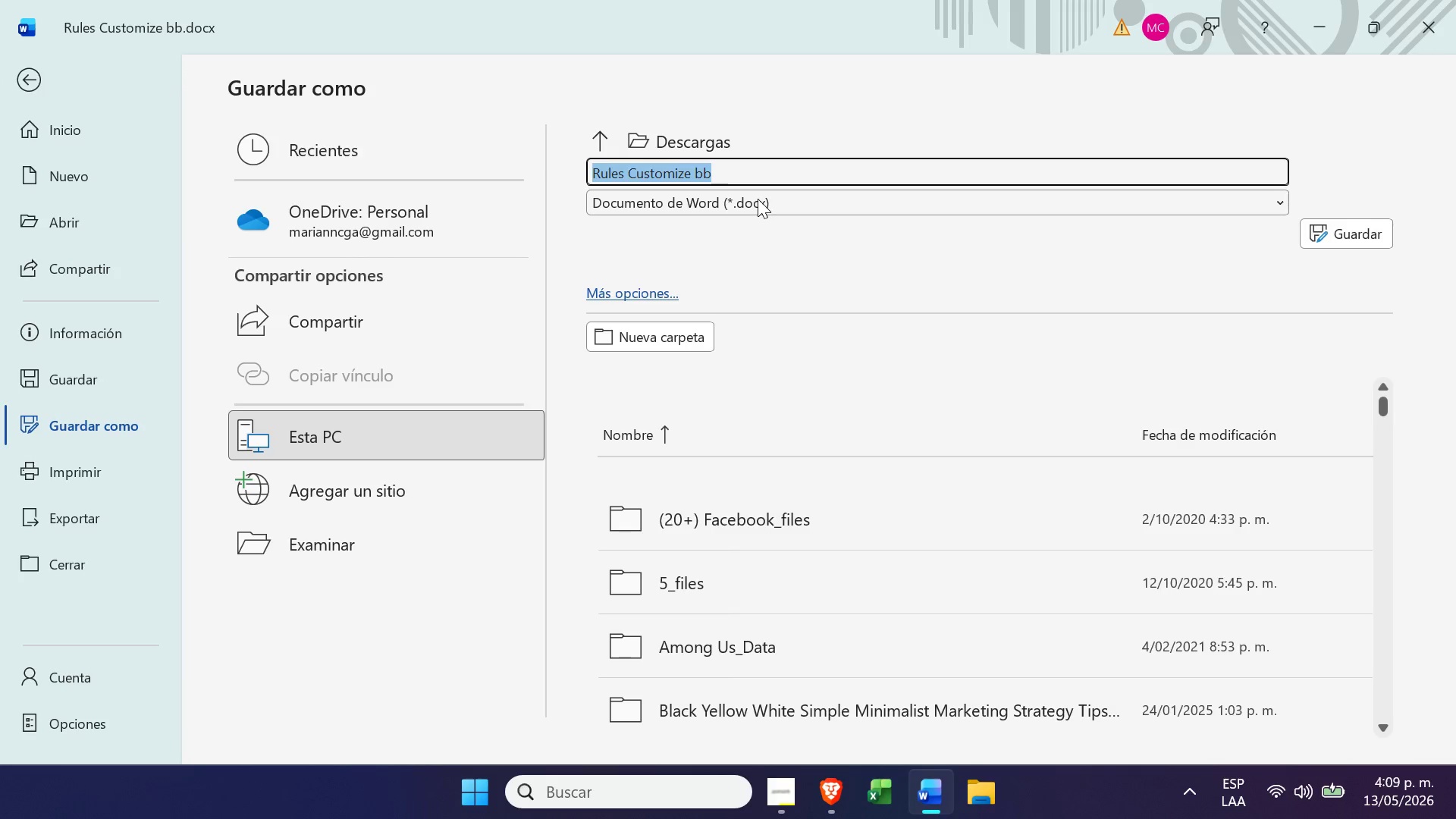 
left_click([734, 184])
 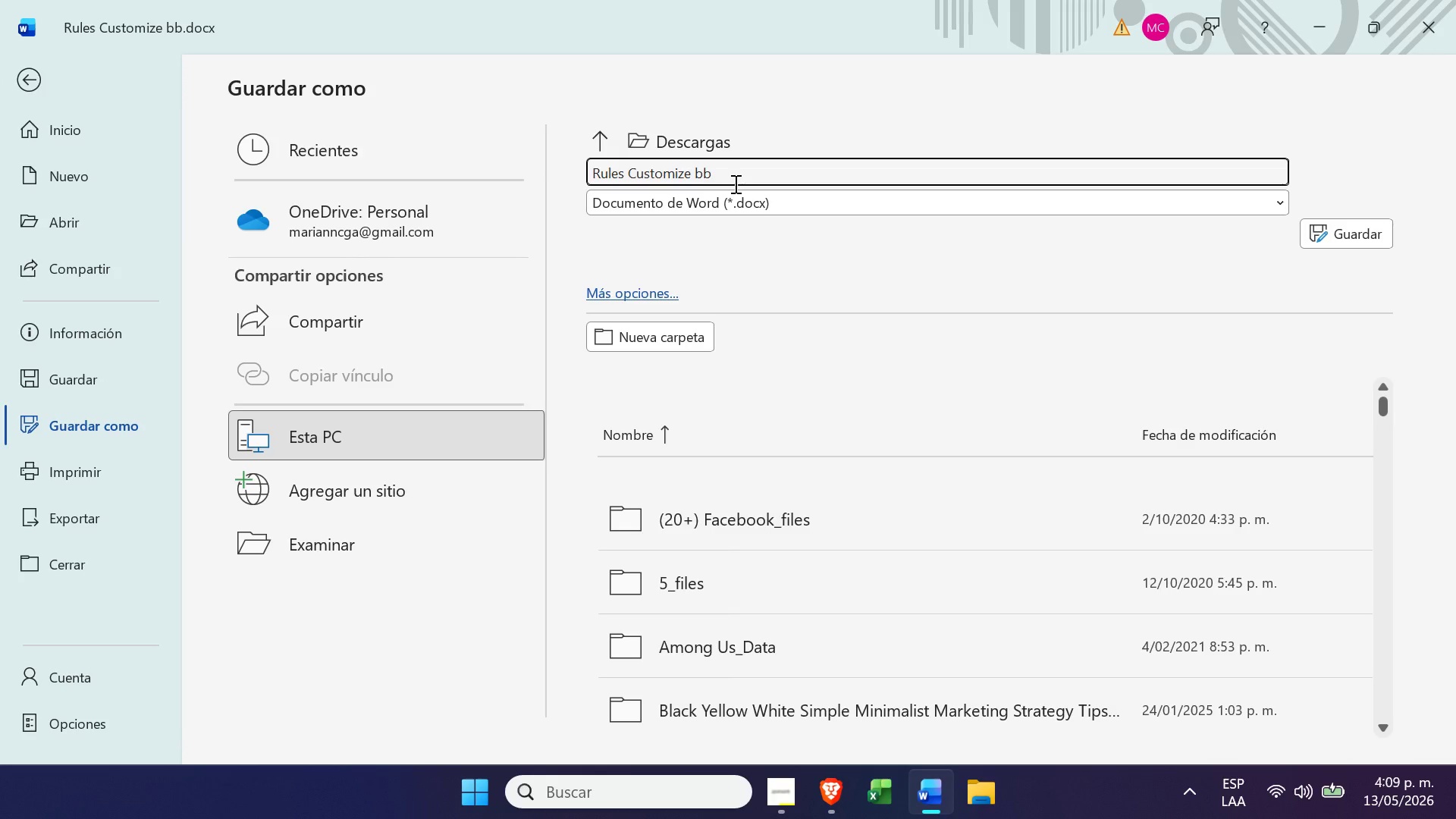 
key(Backspace)
 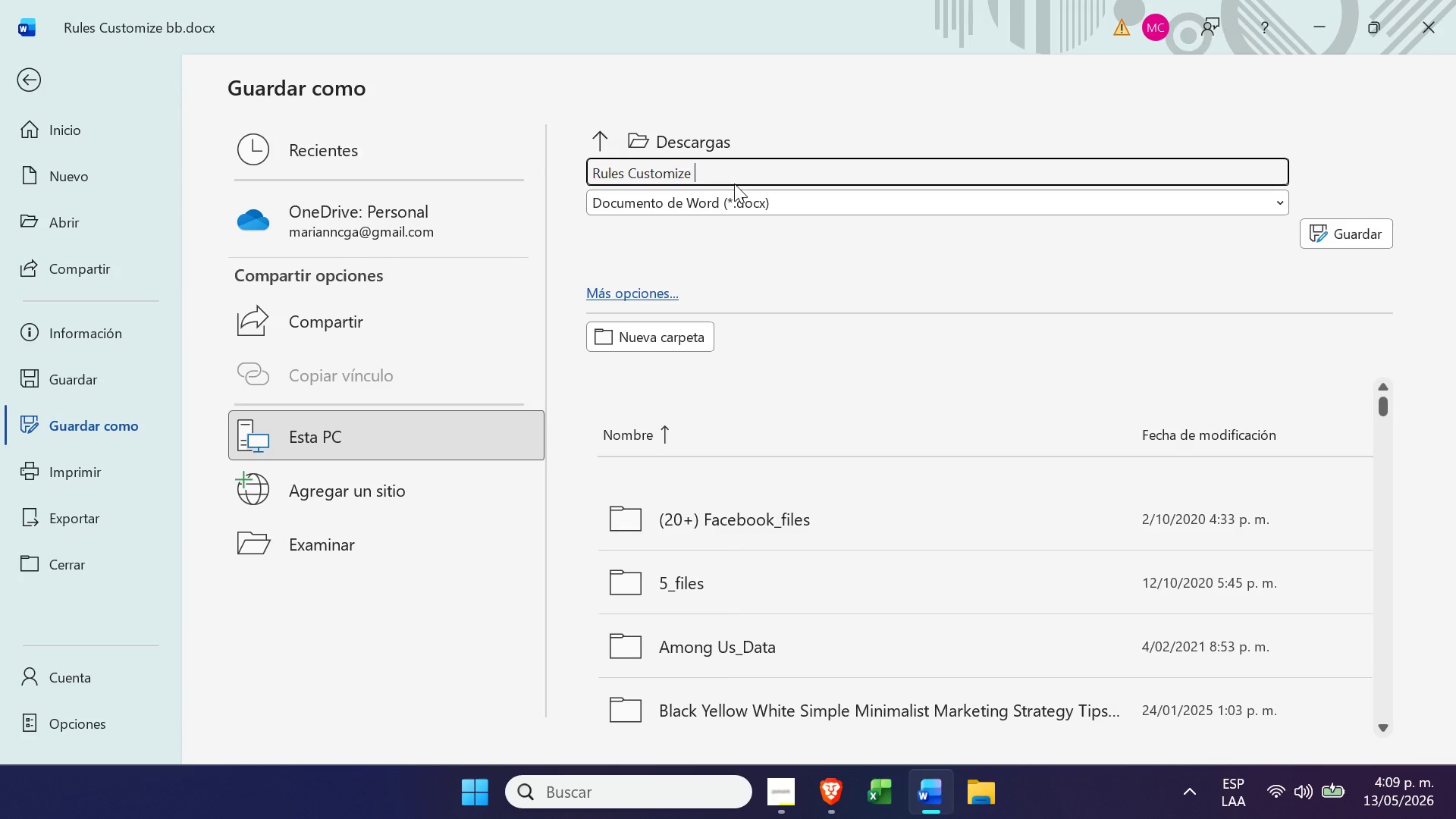 
key(Backspace)
 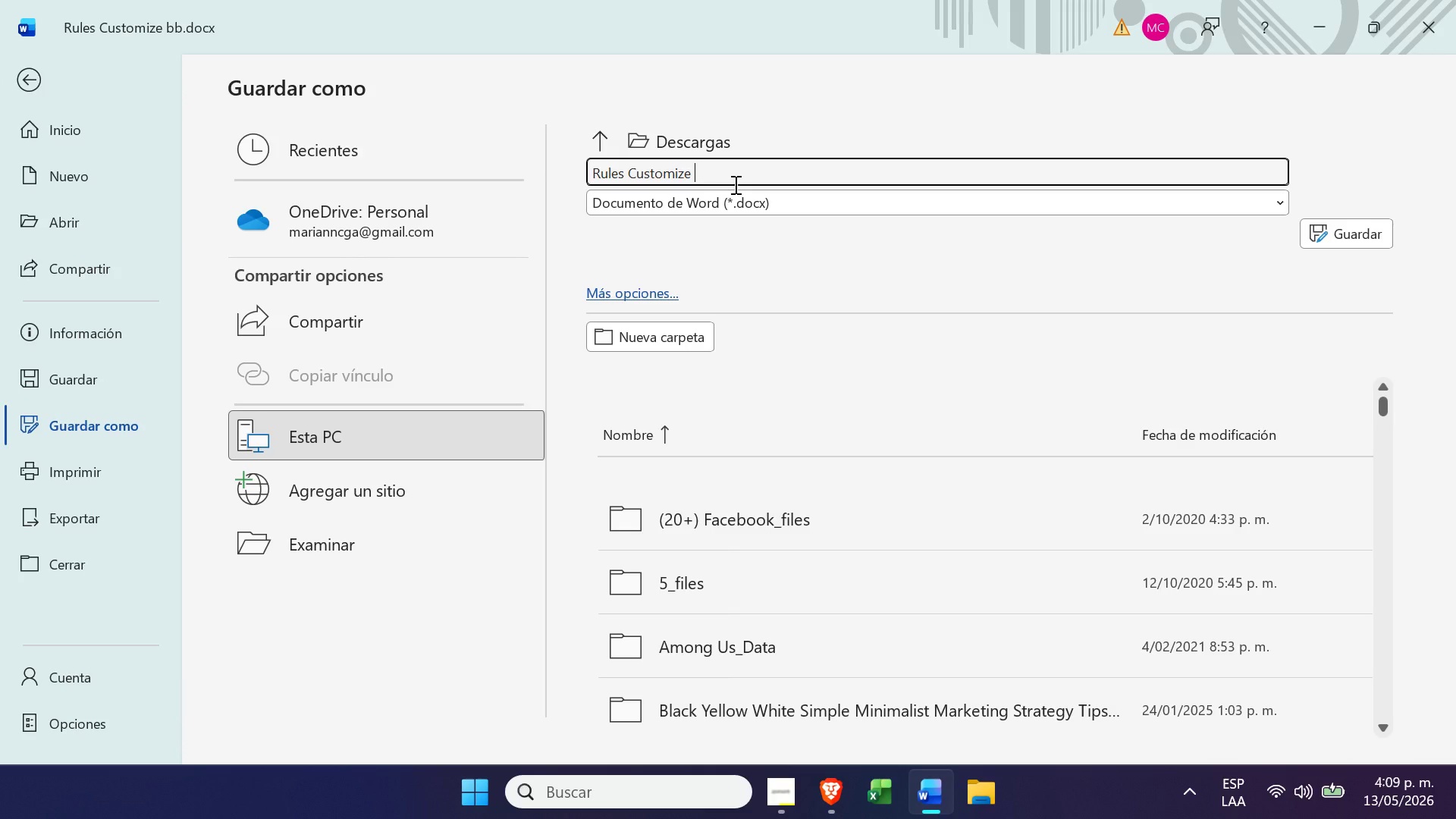 
left_click([734, 184])
 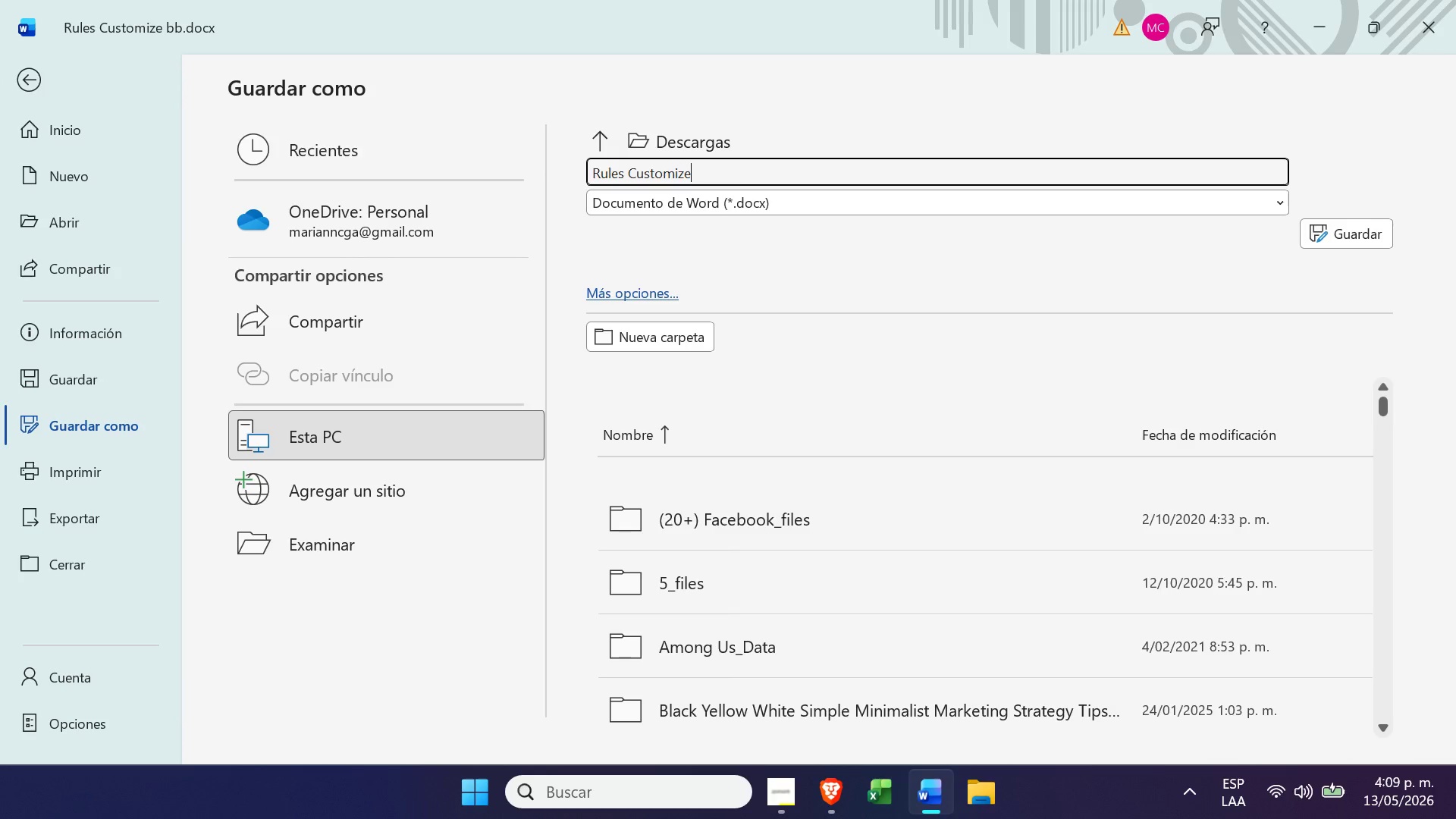 
key(Backspace)
key(Backspace)
key(Backspace)
key(Backspace)
key(Backspace)
key(Backspace)
type(Automation Ru`les rr)
 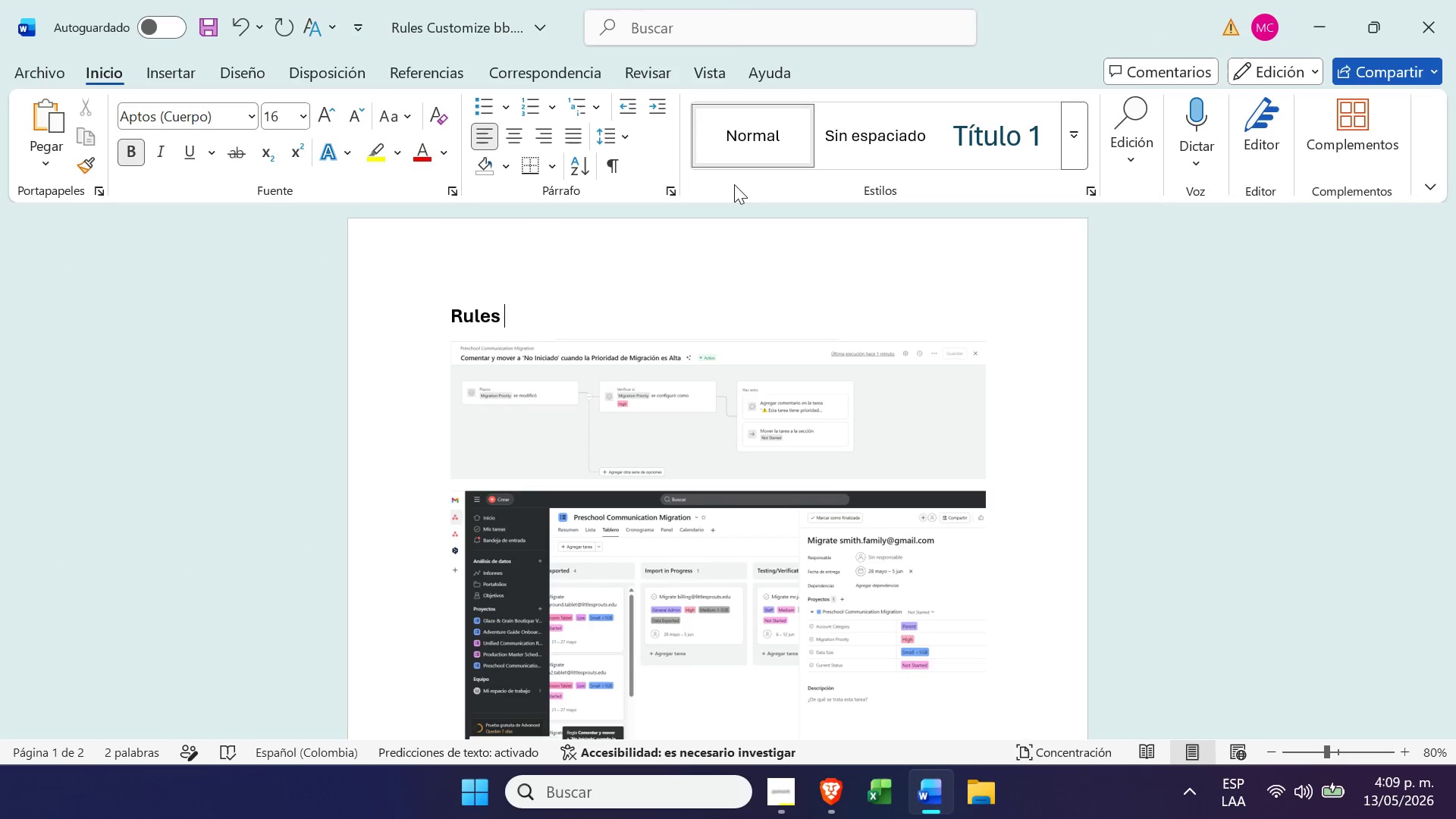 
key(Enter)
 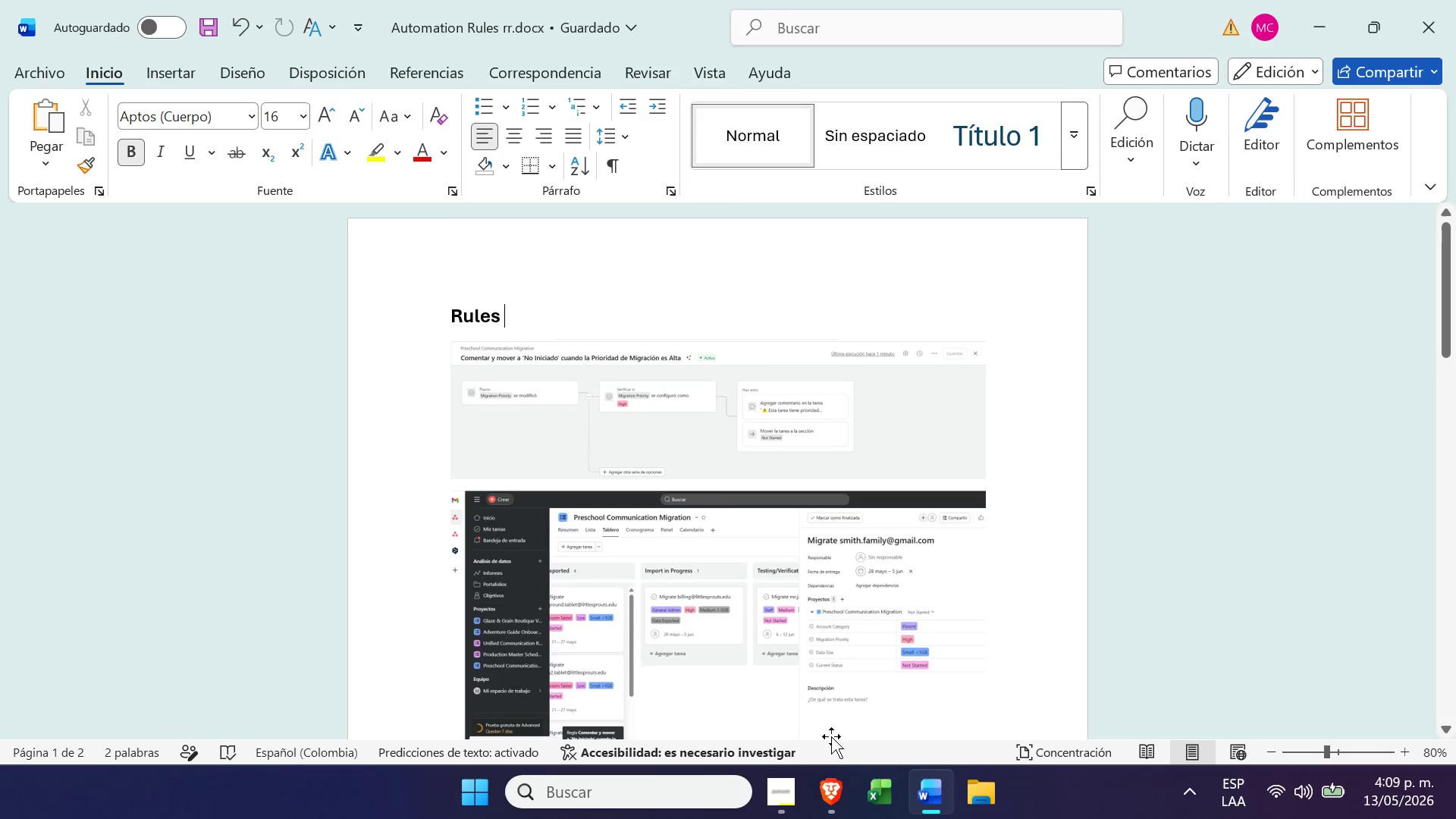 
left_click([829, 811])
 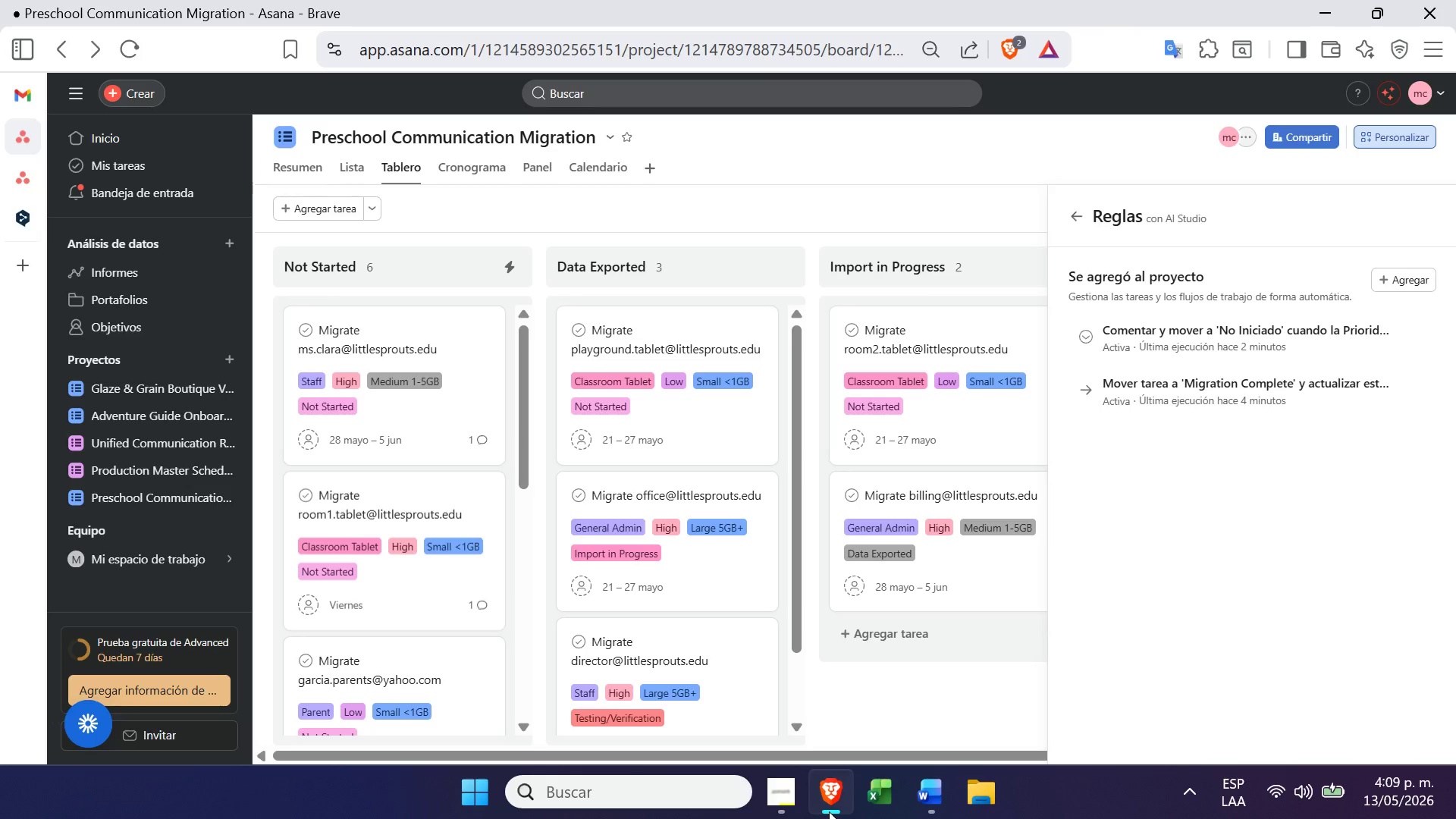 
left_click([829, 811])